 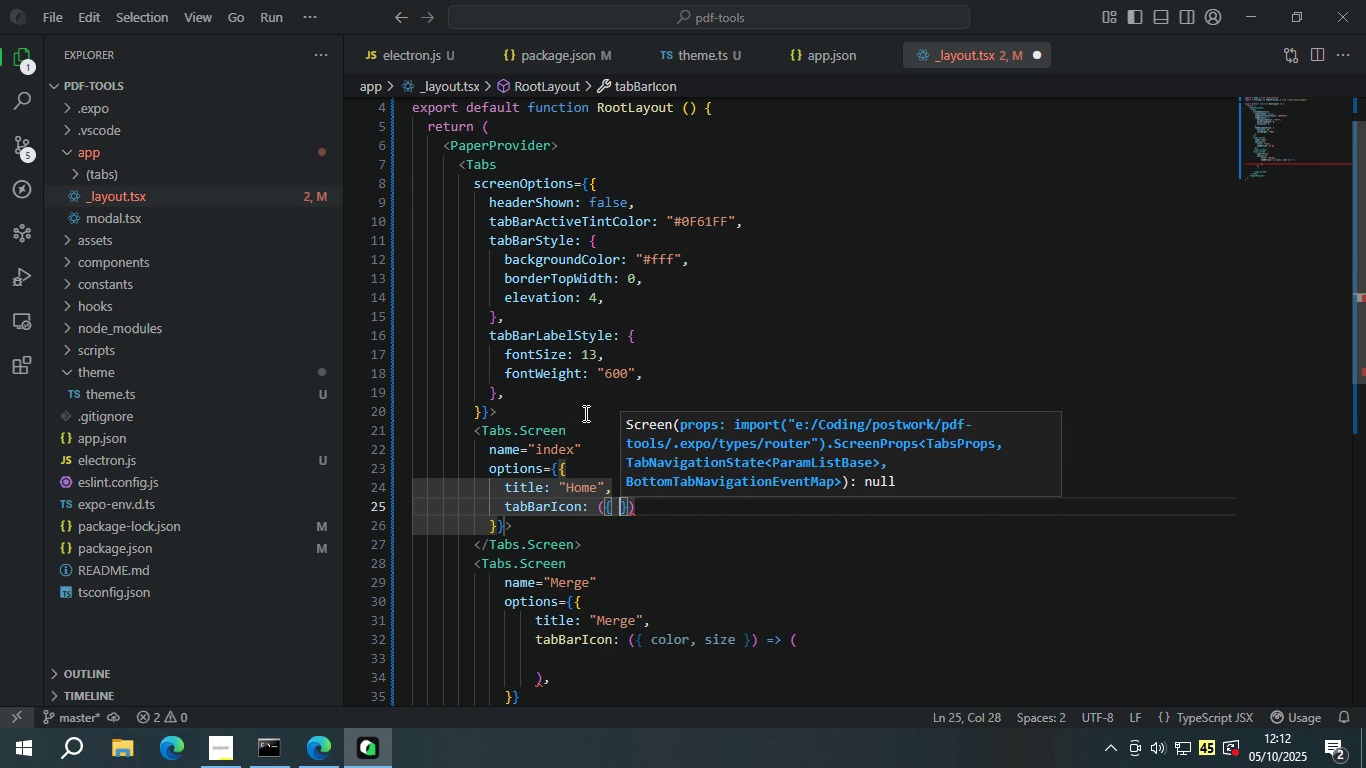 
key(Space)
 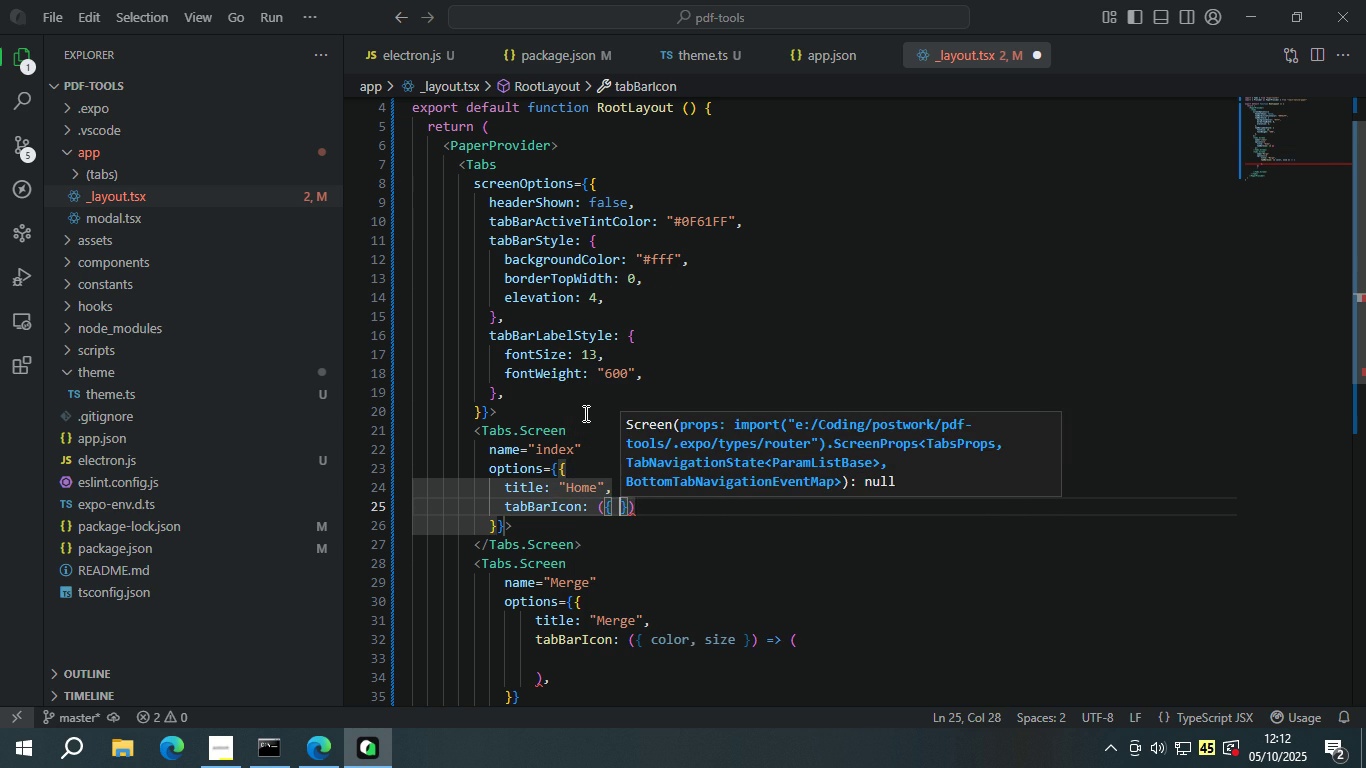 
key(ArrowLeft)
 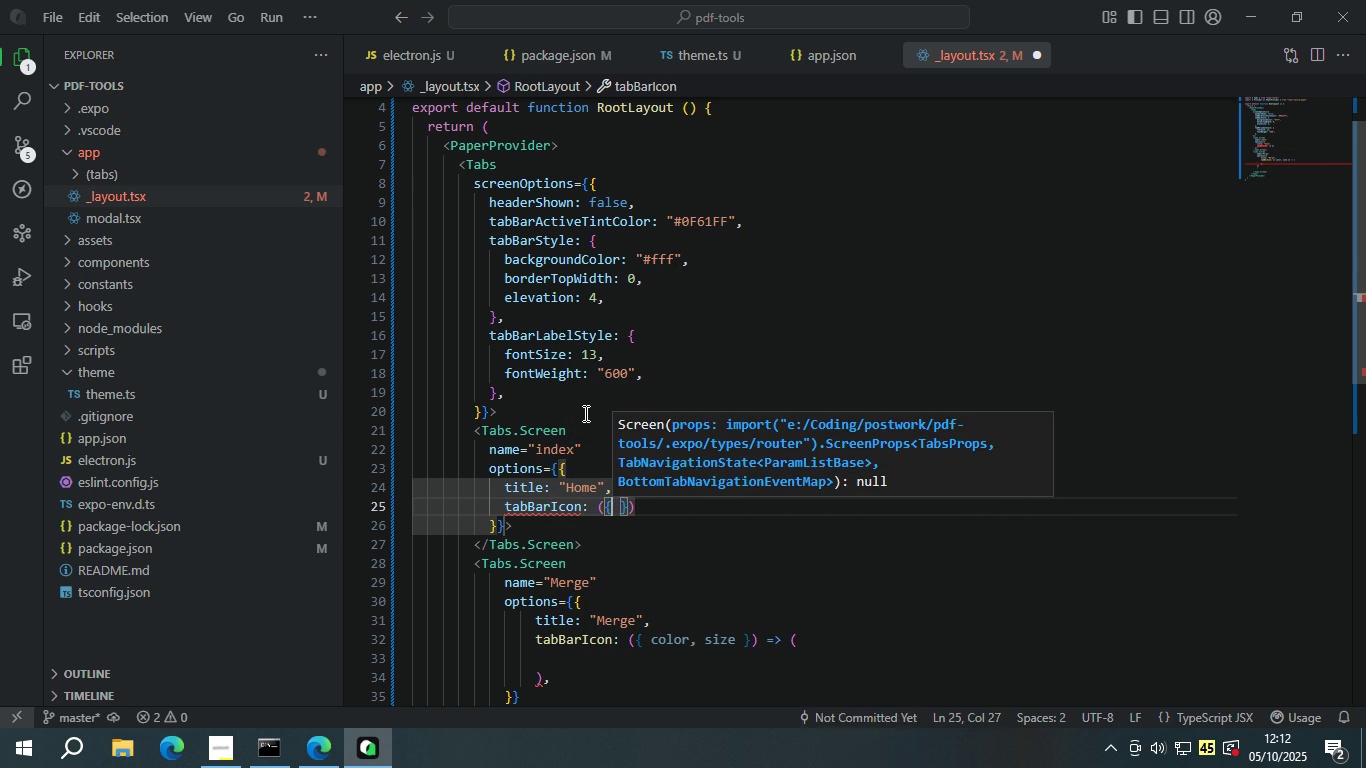 
type( color, size)
 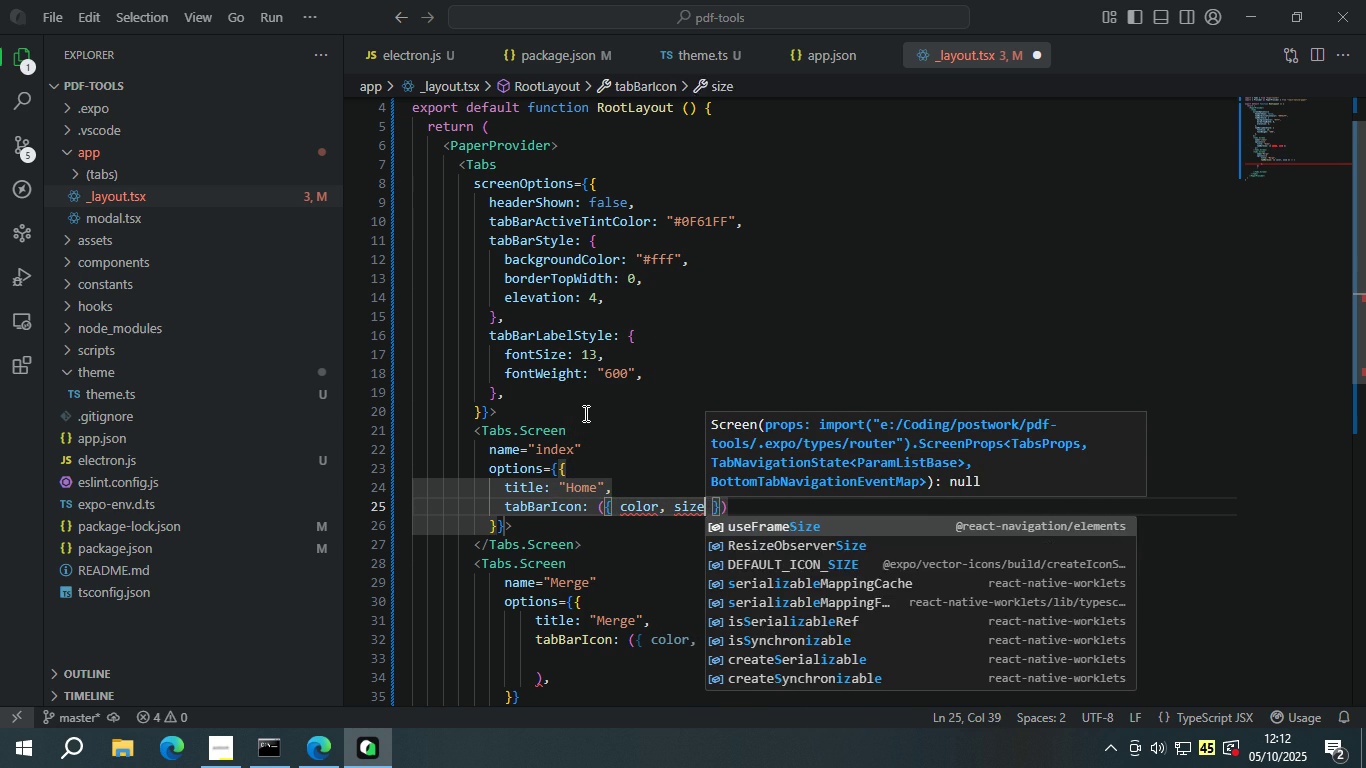 
key(ArrowRight)
 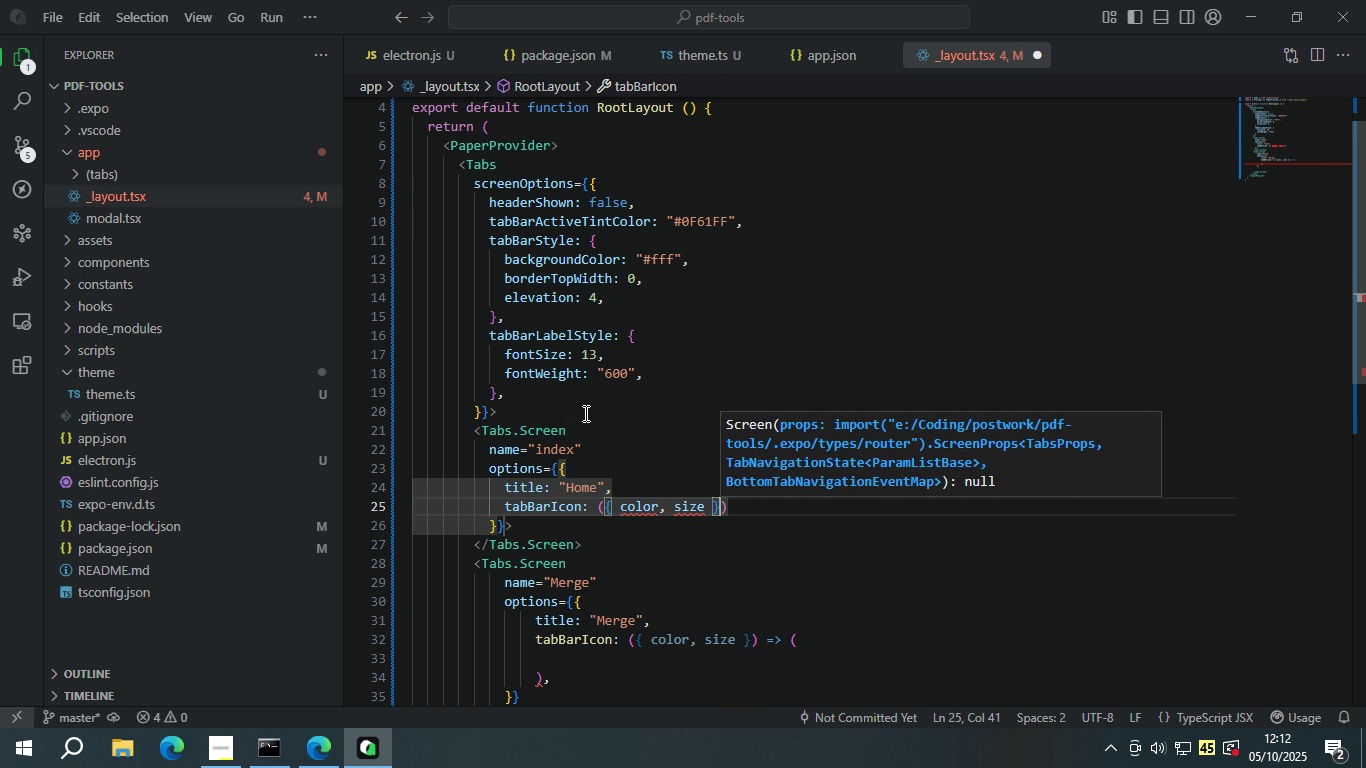 
key(ArrowRight)
 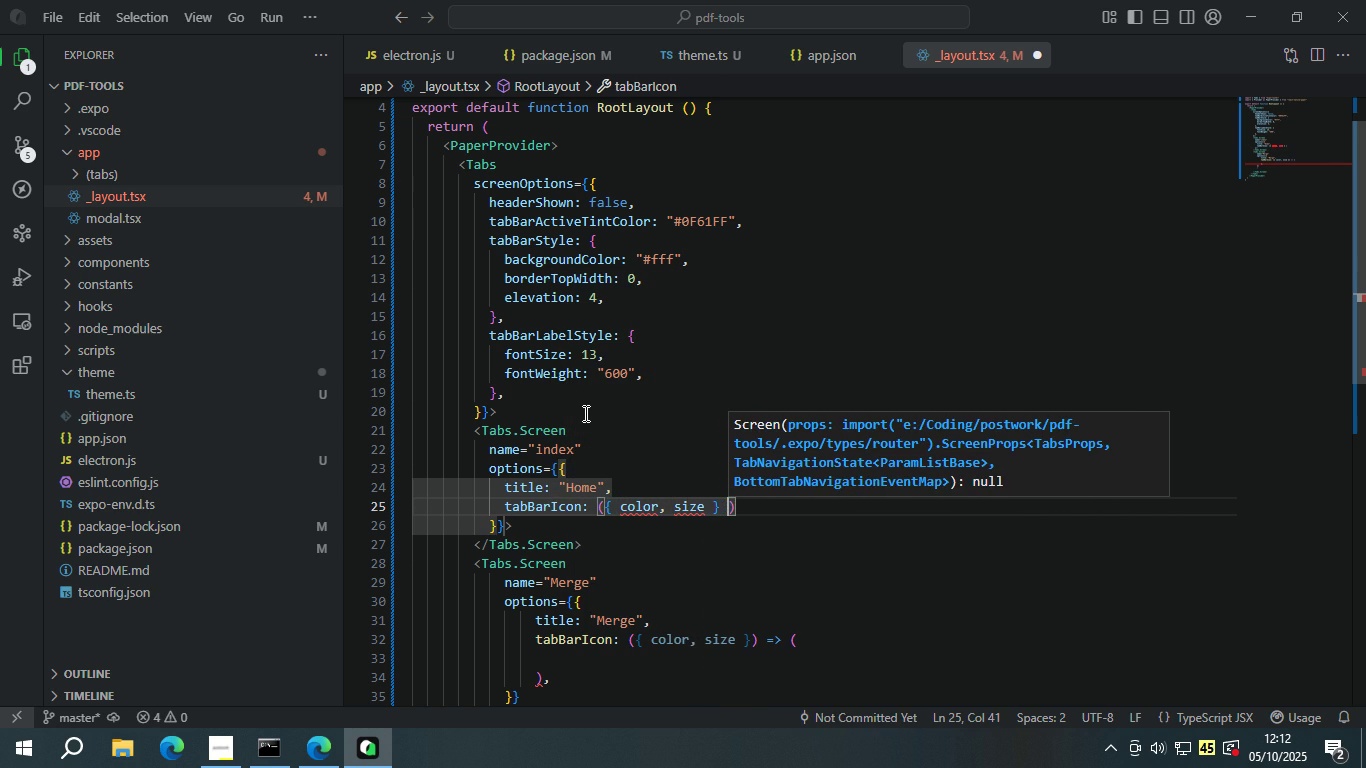 
key(Space)
 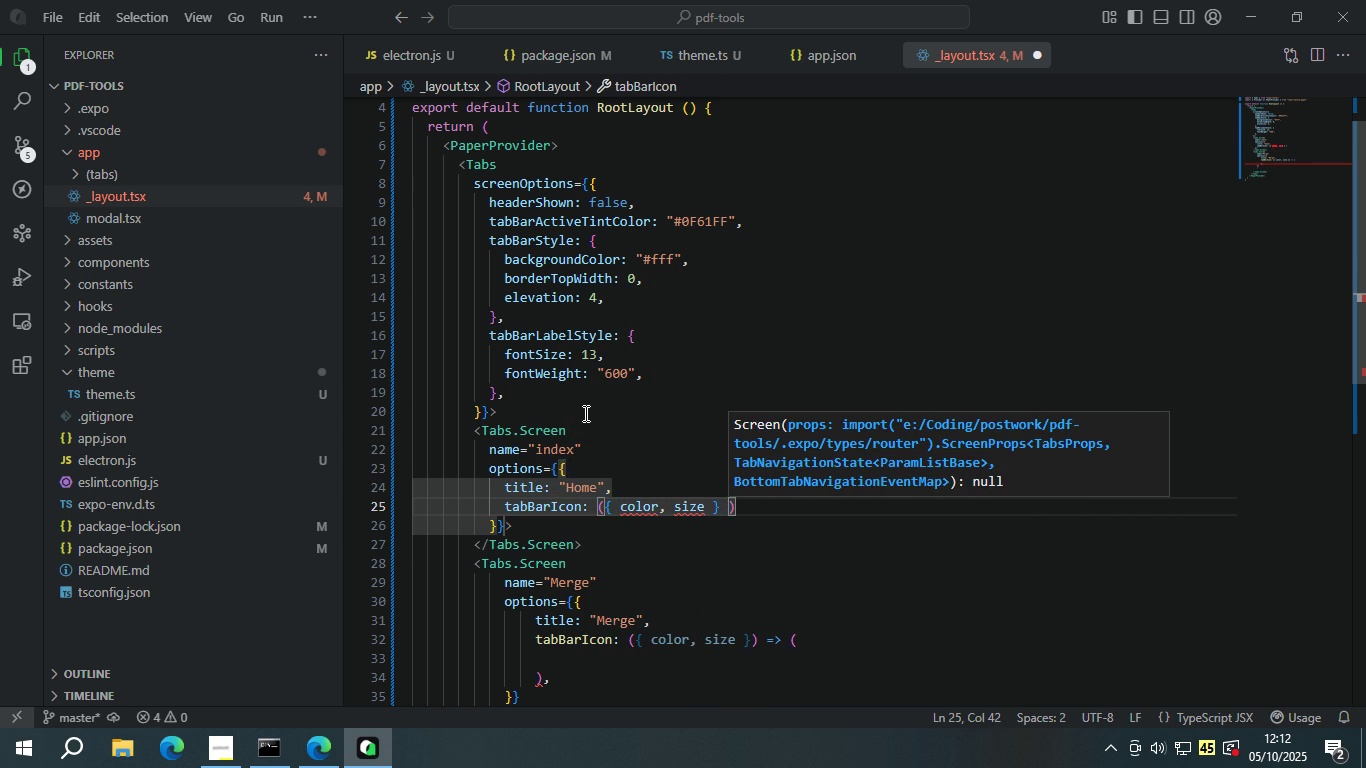 
key(Equal)